 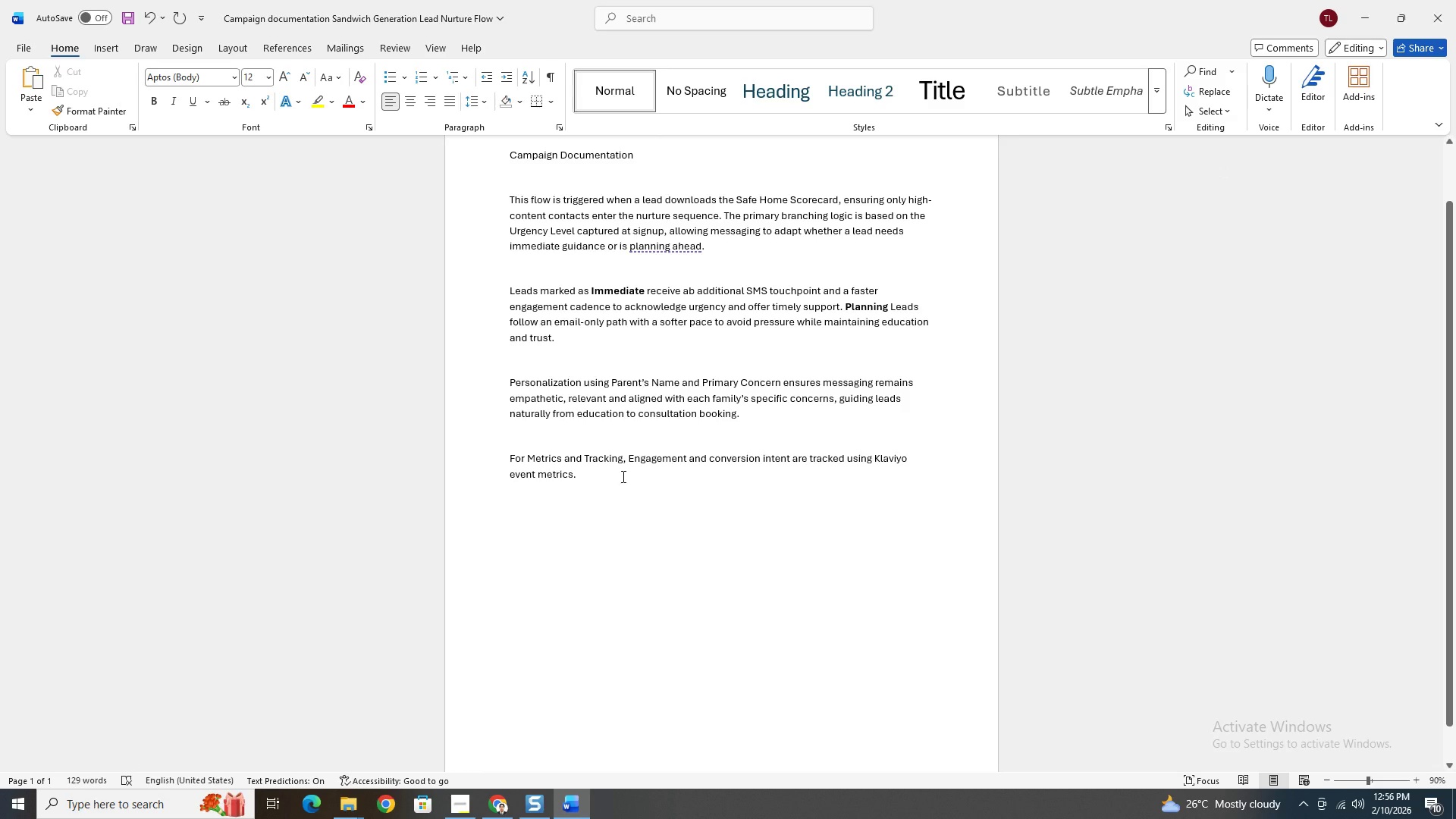 
hold_key(key=ShiftLeft, duration=0.33)
 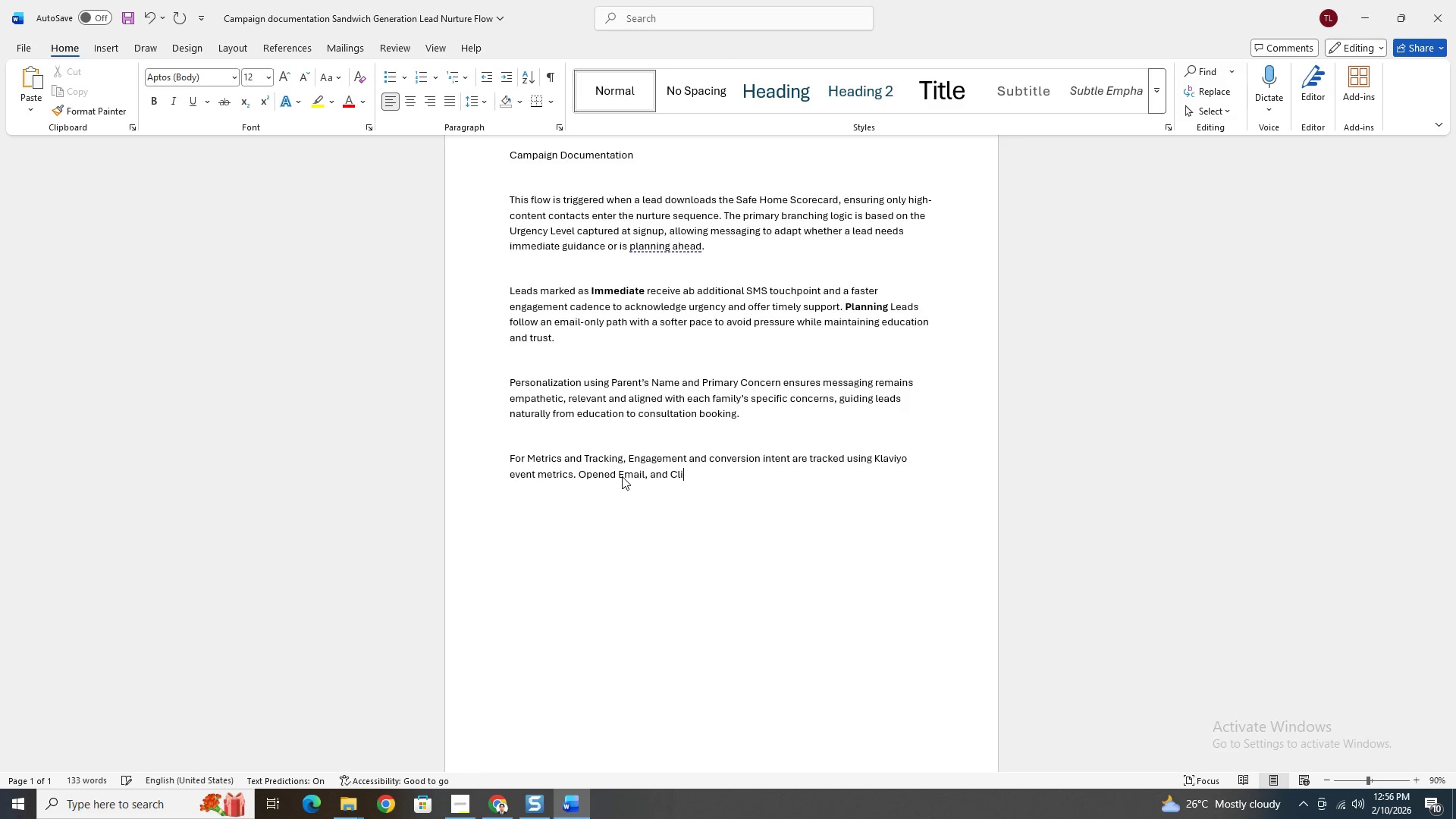 
wait(5.53)
 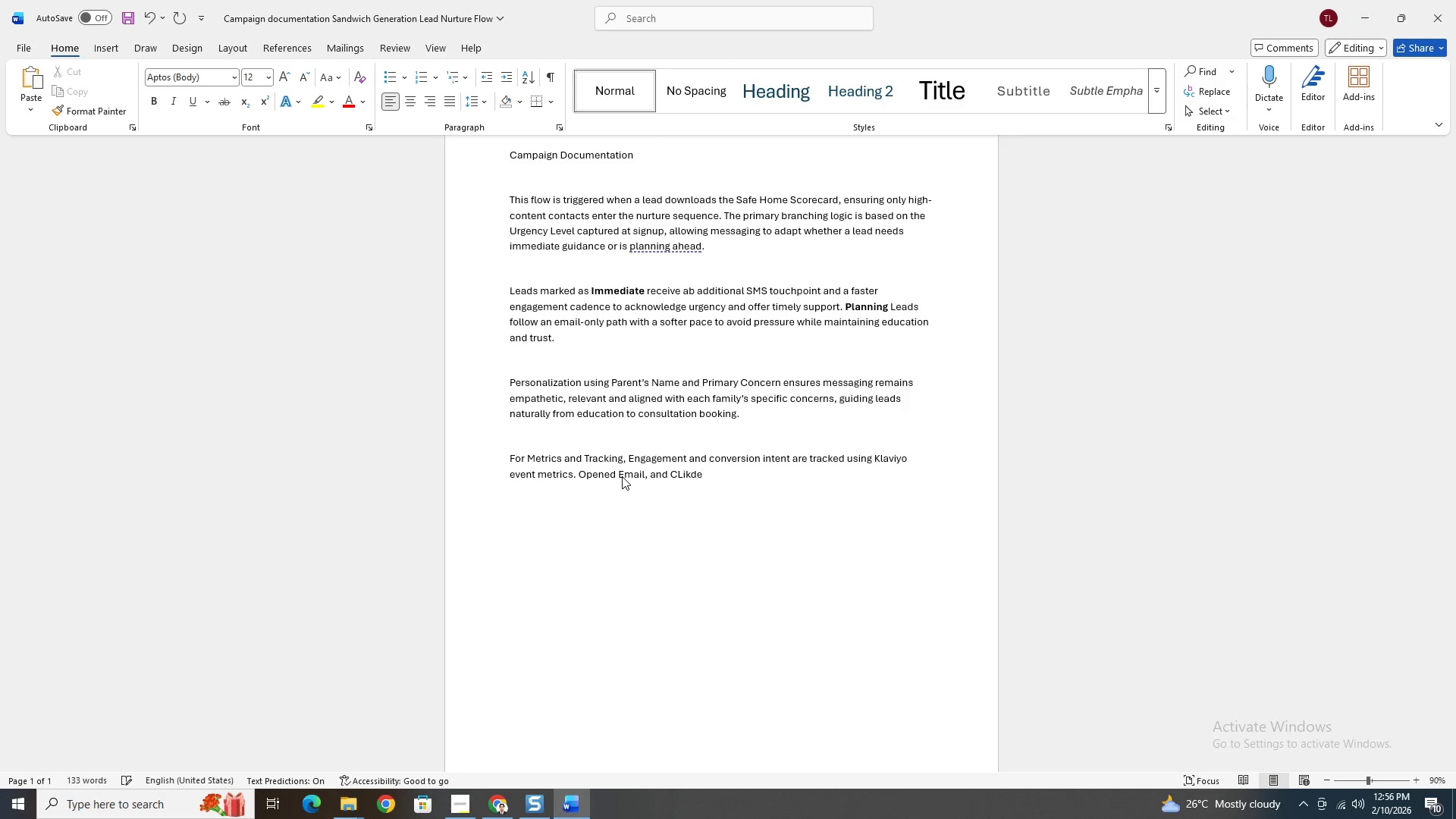 
hold_key(key=ShiftLeft, duration=0.77)
 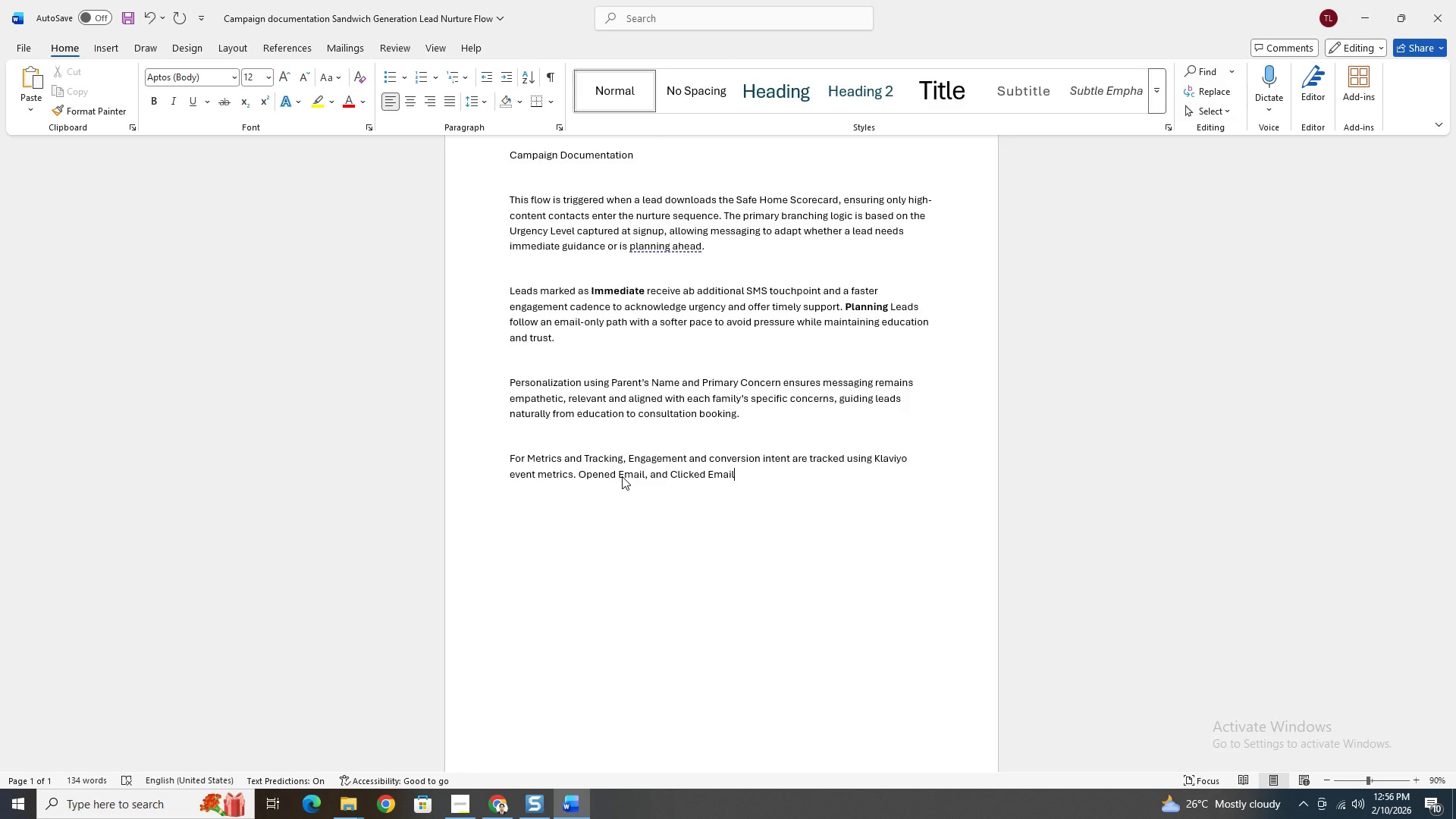 
wait(7.28)
 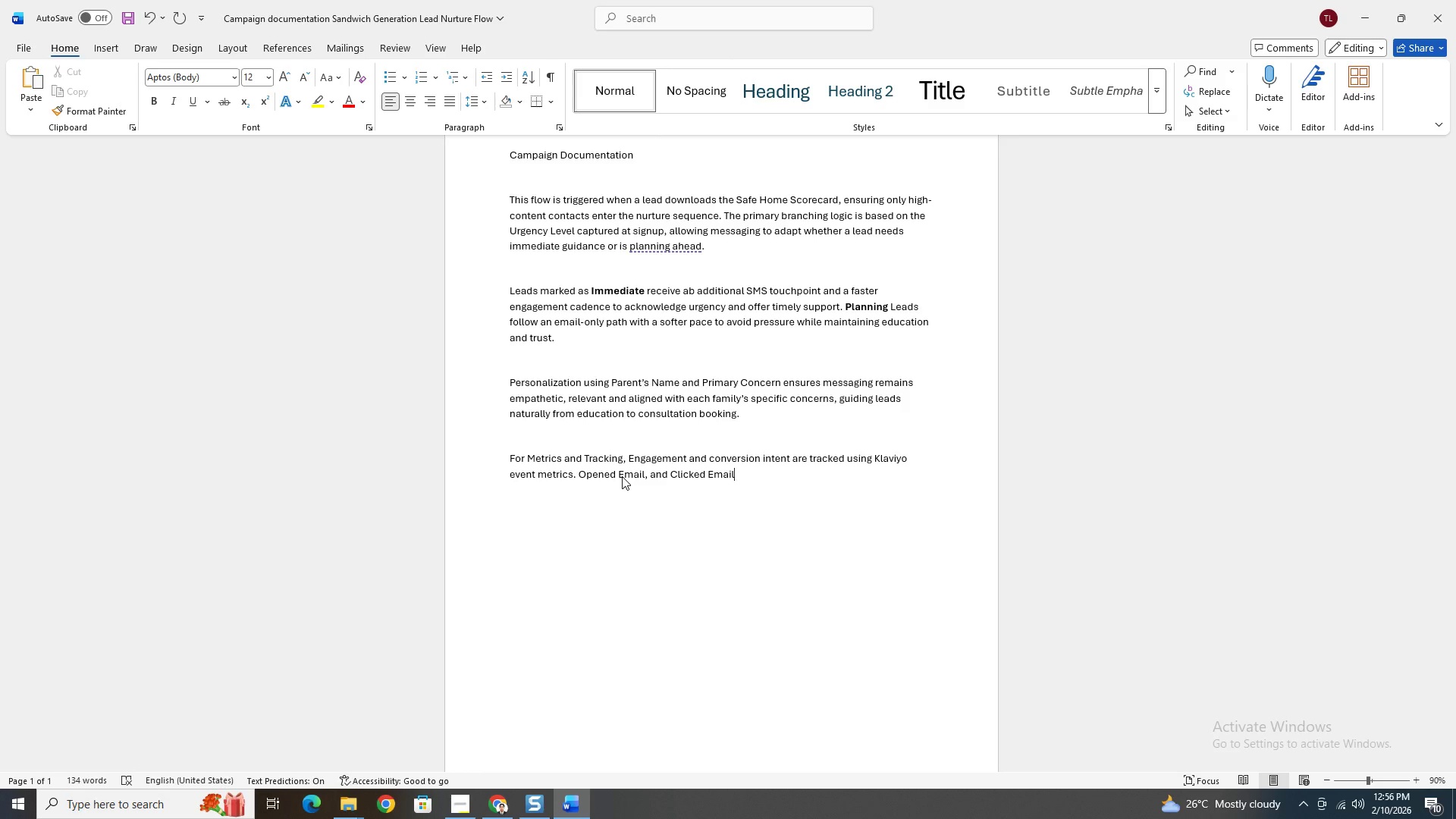 
type( to measure content effectiveness. I also add a)
 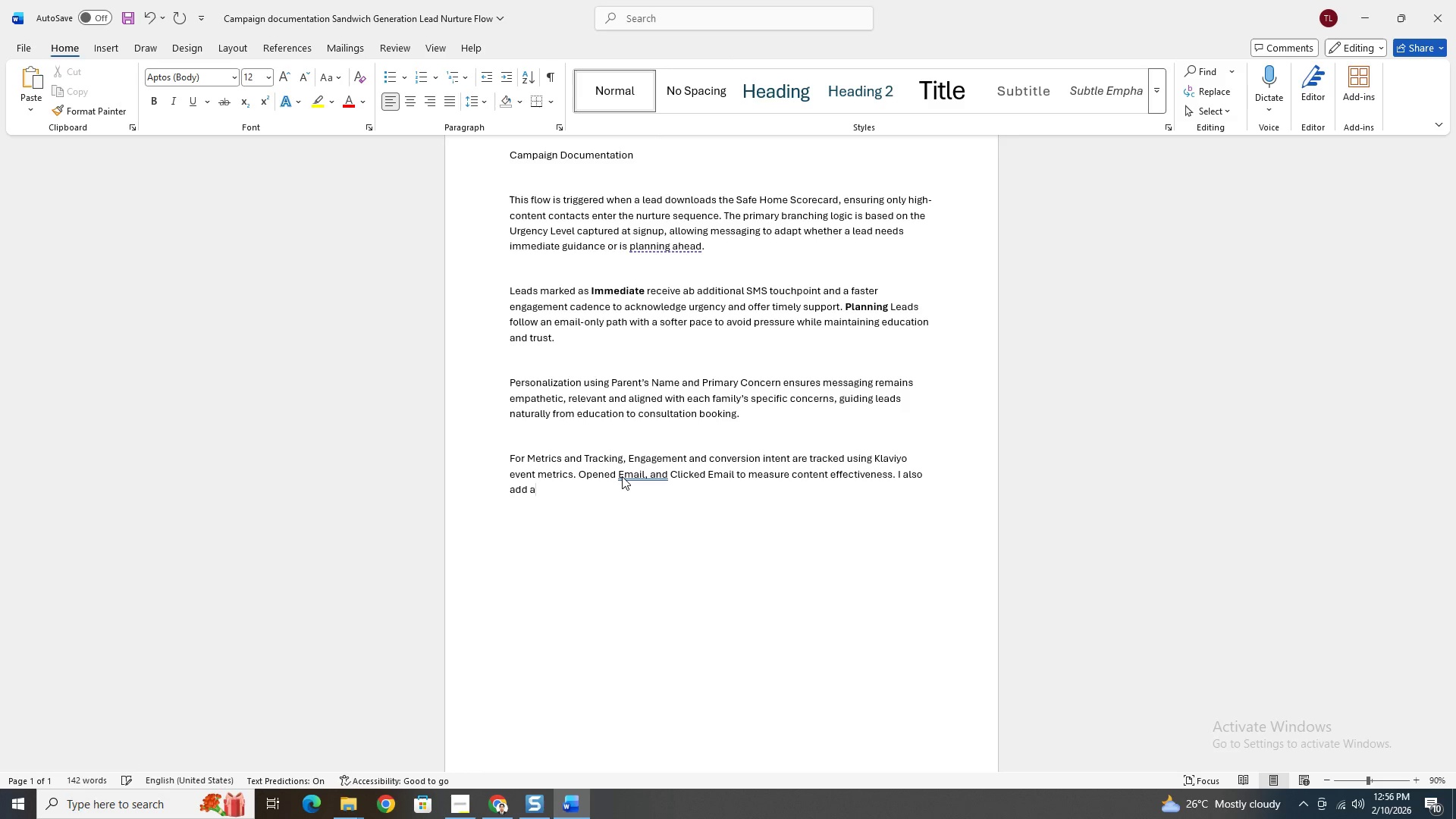 
type( specific utm racking in each campaigns to tra)
 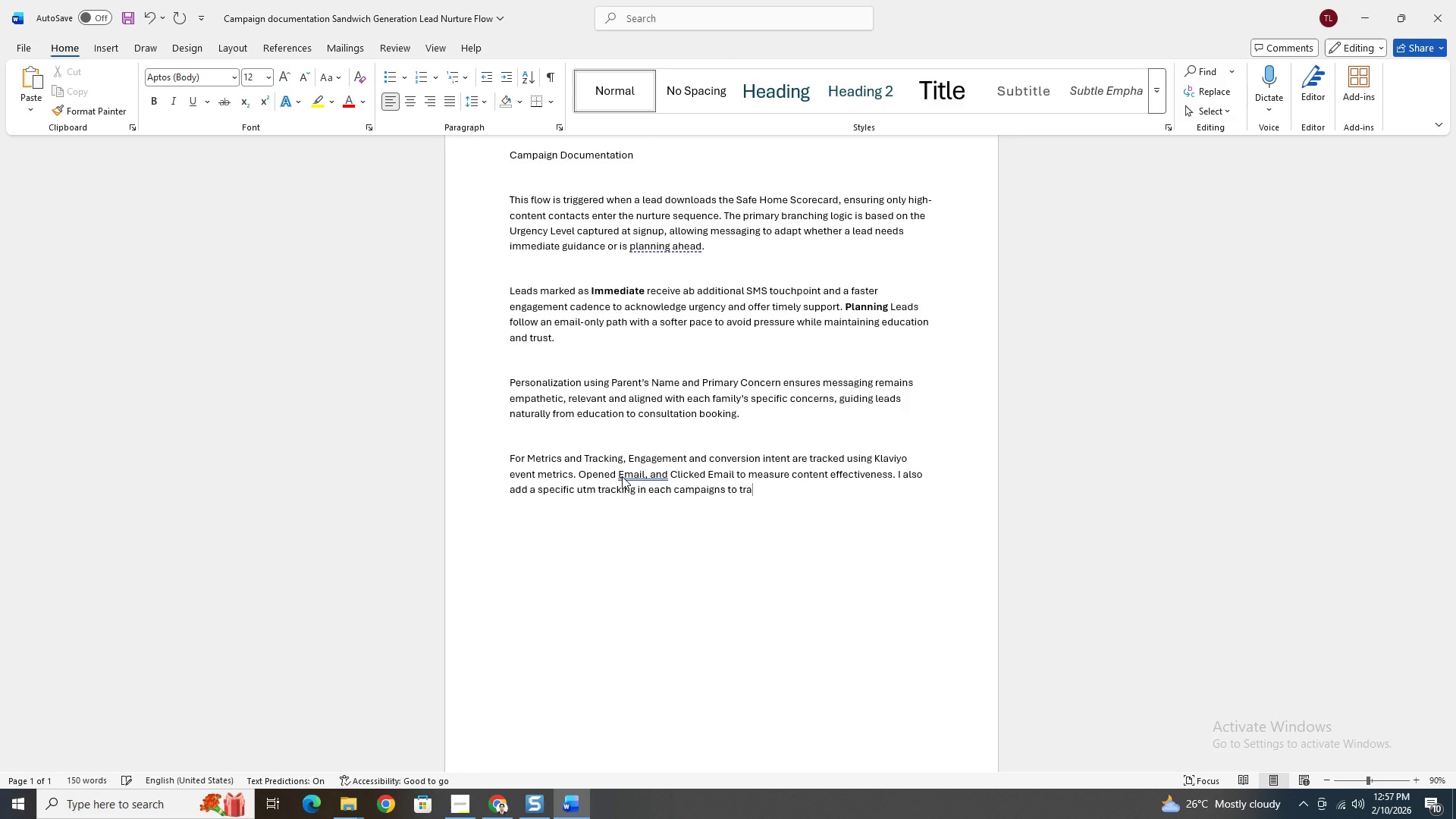 
type(ck the )
 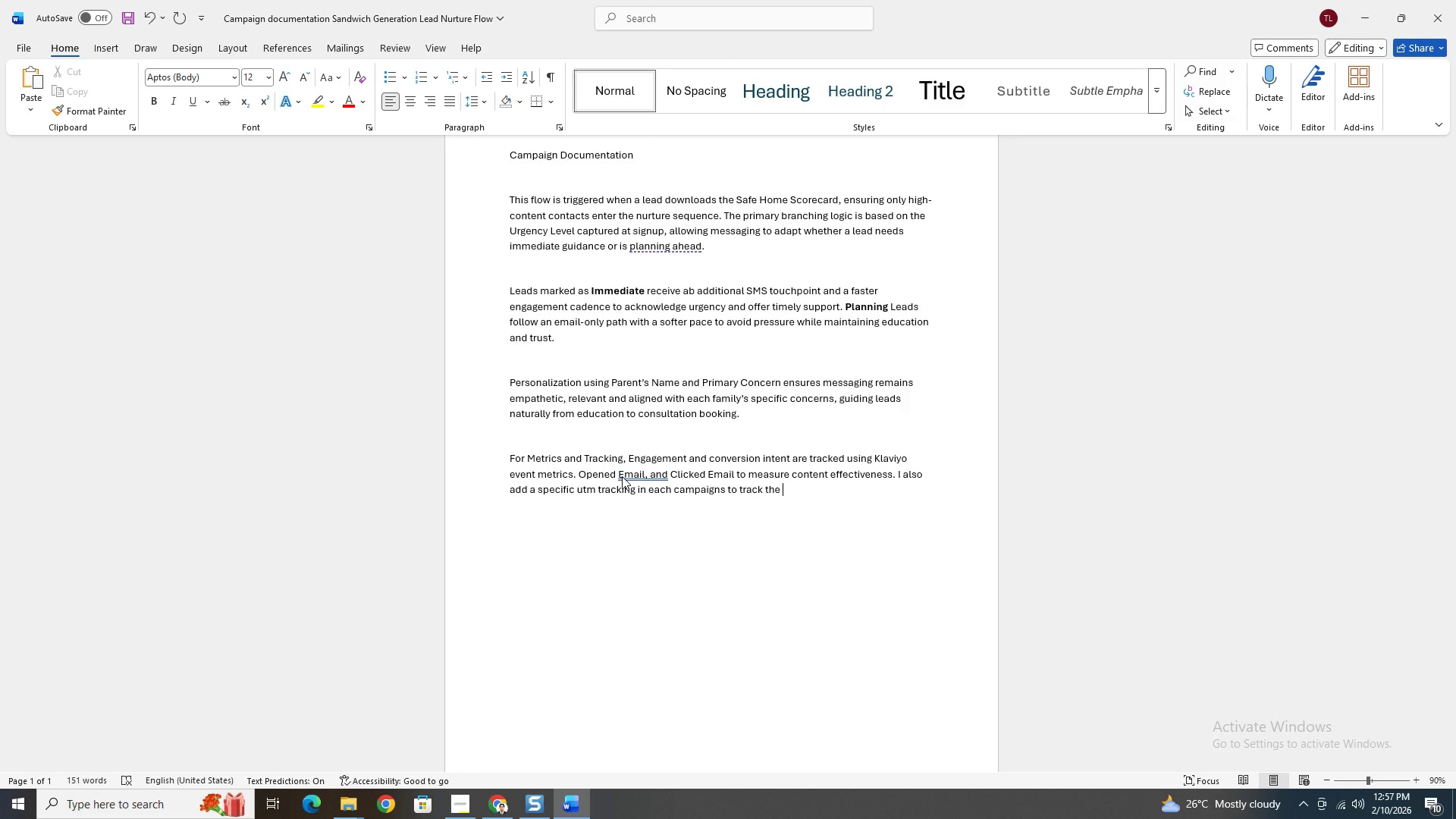 
wait(30.5)
 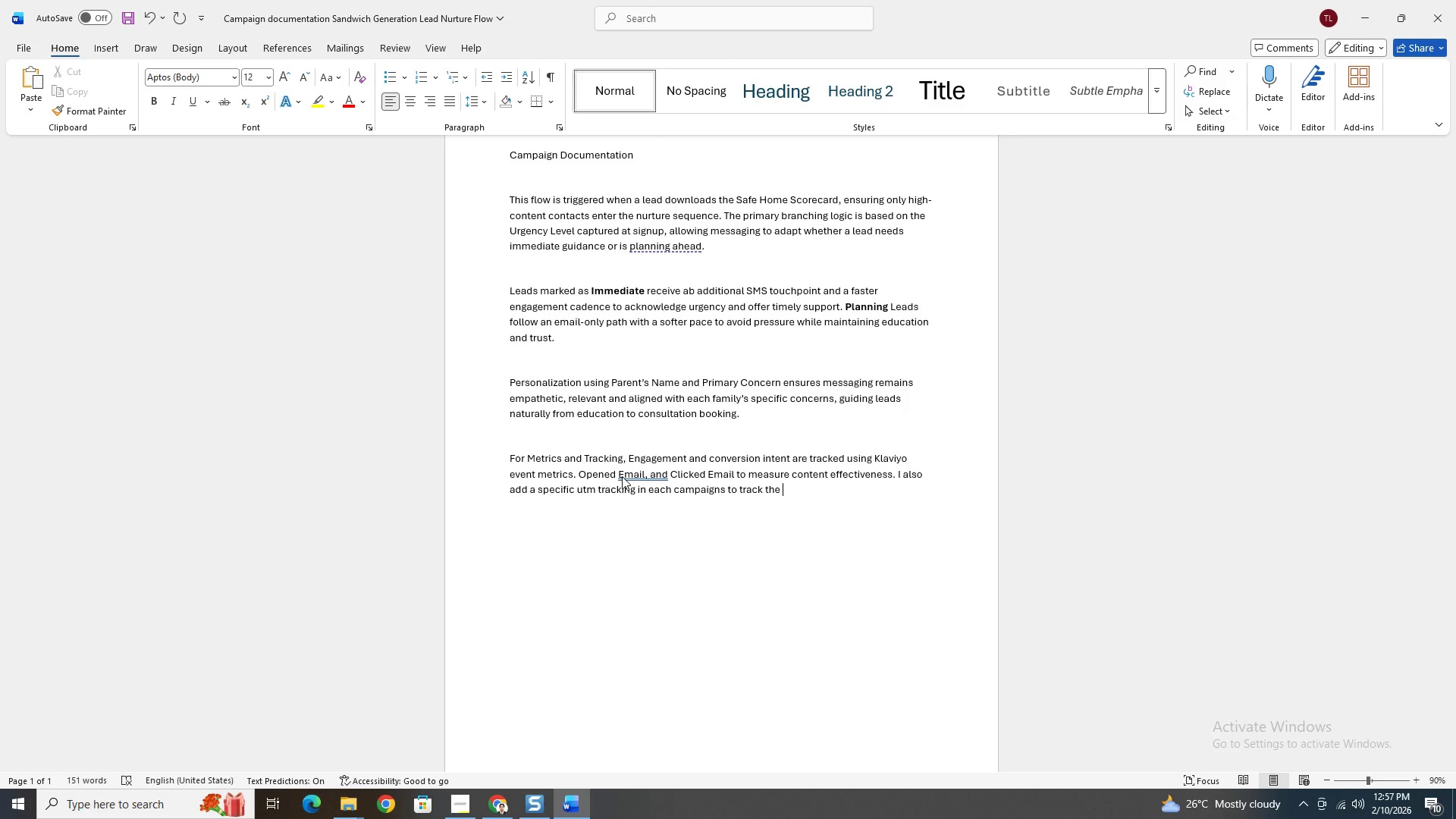 
type(metrics in each emails.)
 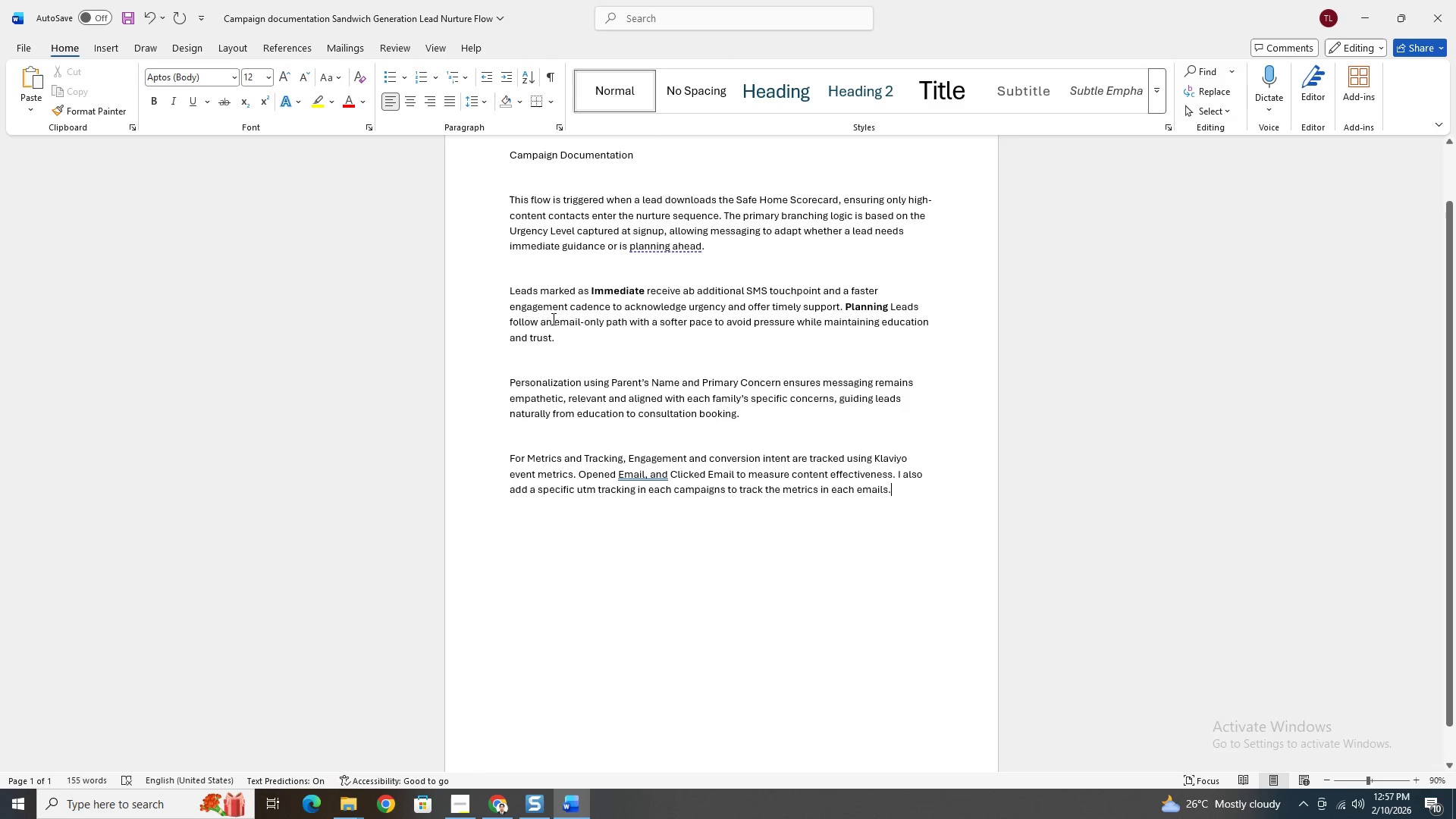 
scroll: coordinate [697, 415], scroll_direction: up, amount: 2.0
 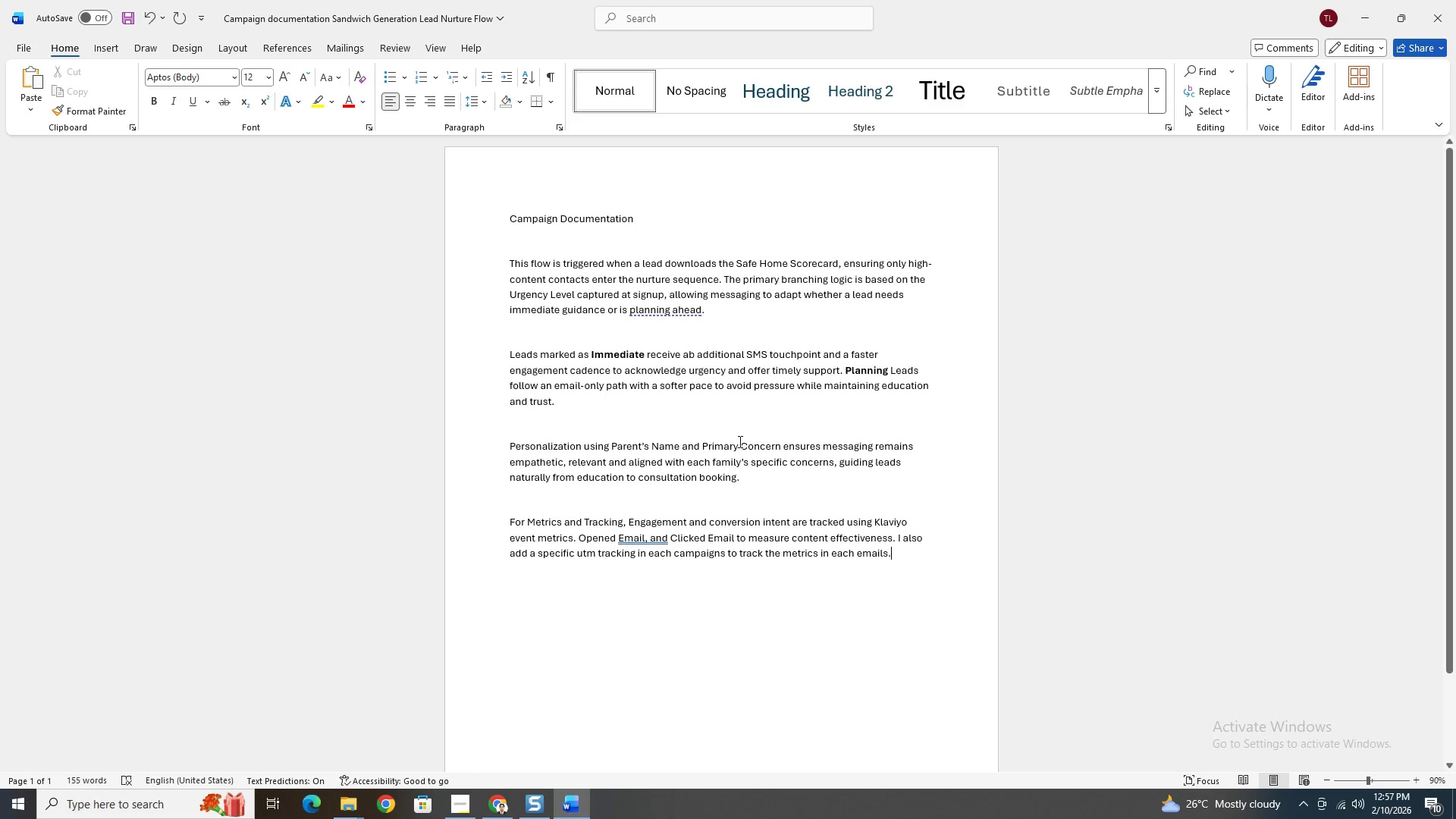 
key(Control+S)
 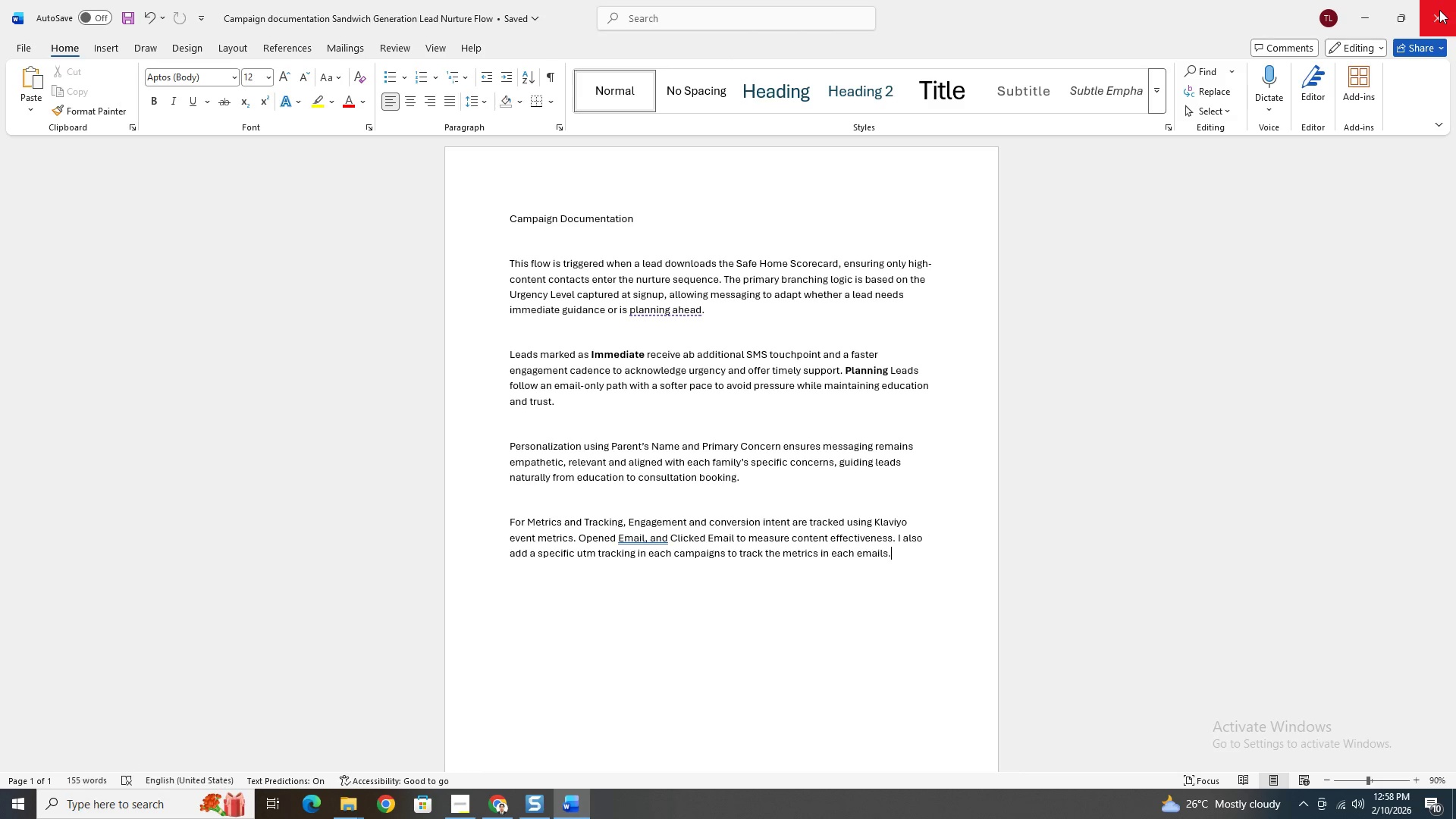 
wait(6.45)
 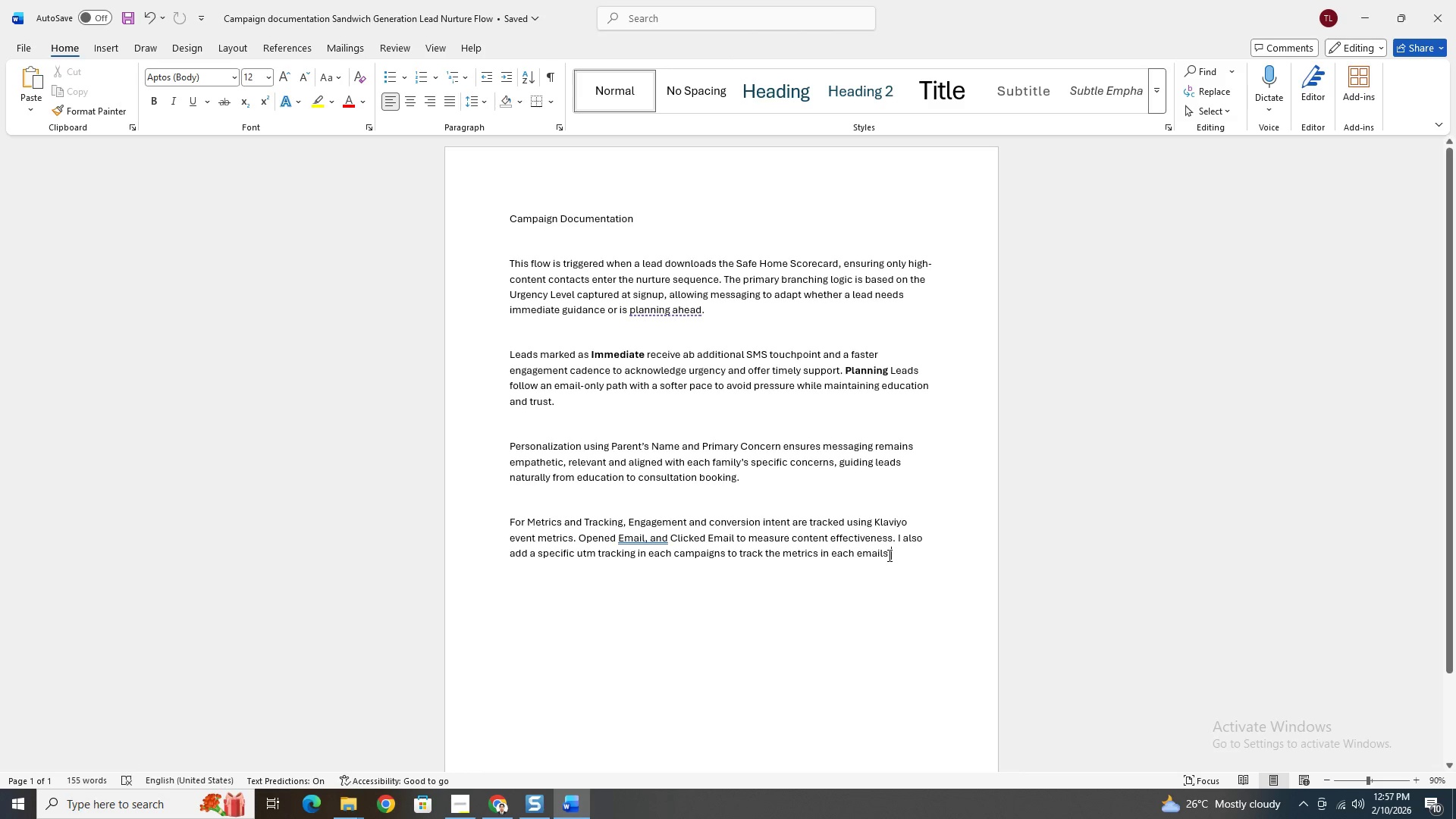 
left_click([1439, 10])
 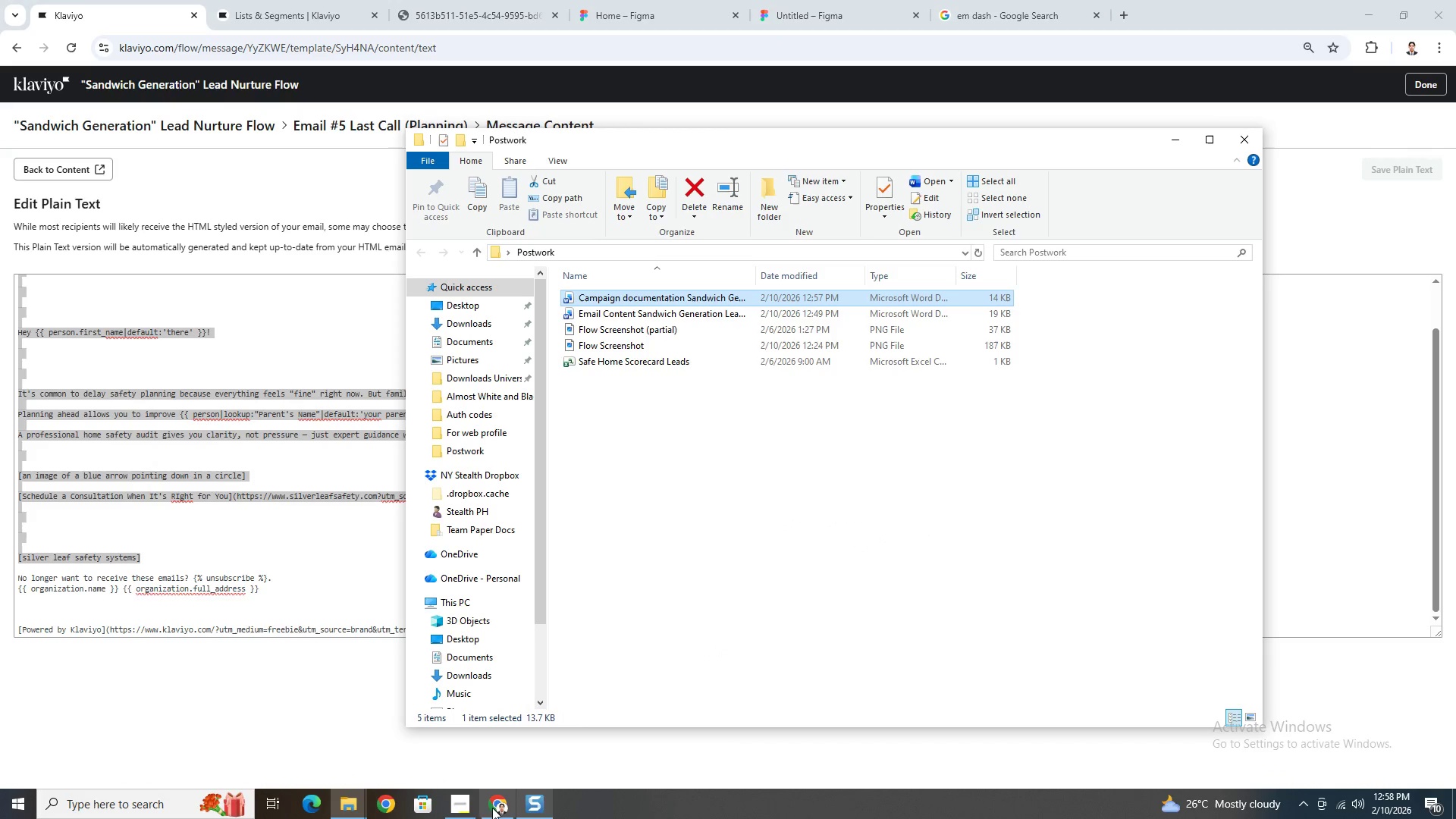 
left_click([472, 805])